 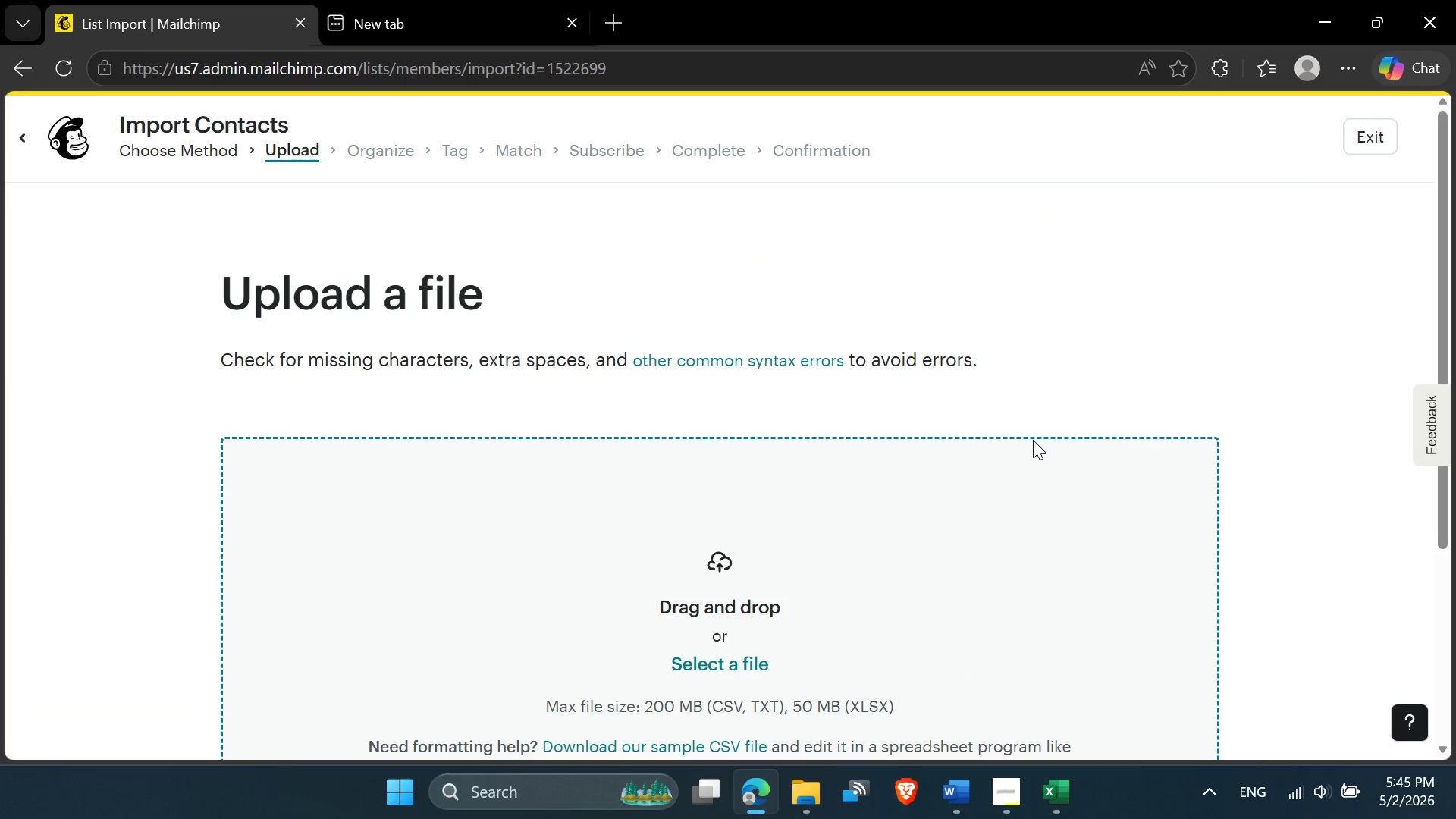 
scroll: coordinate [645, 542], scroll_direction: down, amount: 3.0
 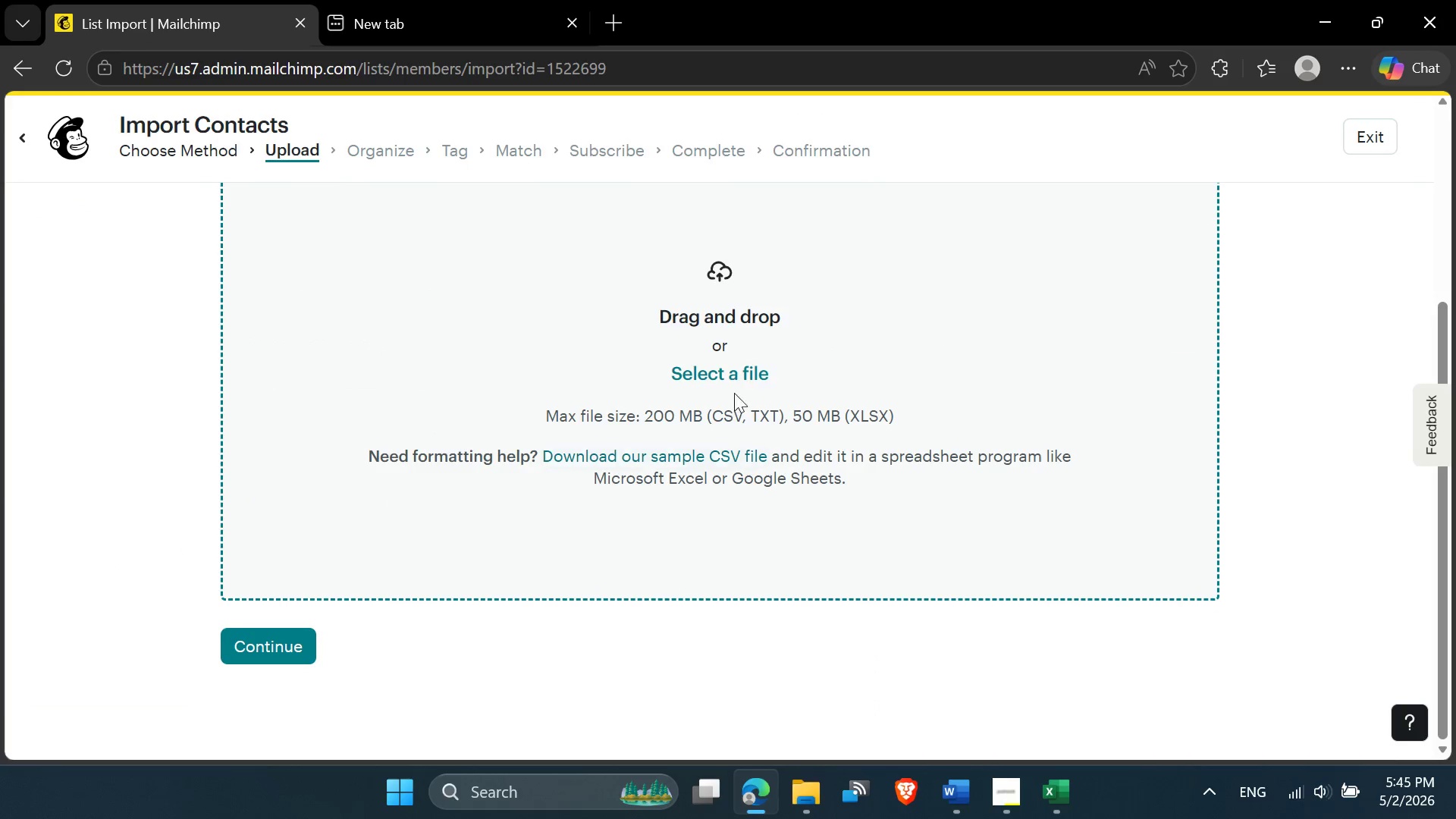 
left_click([733, 384])
 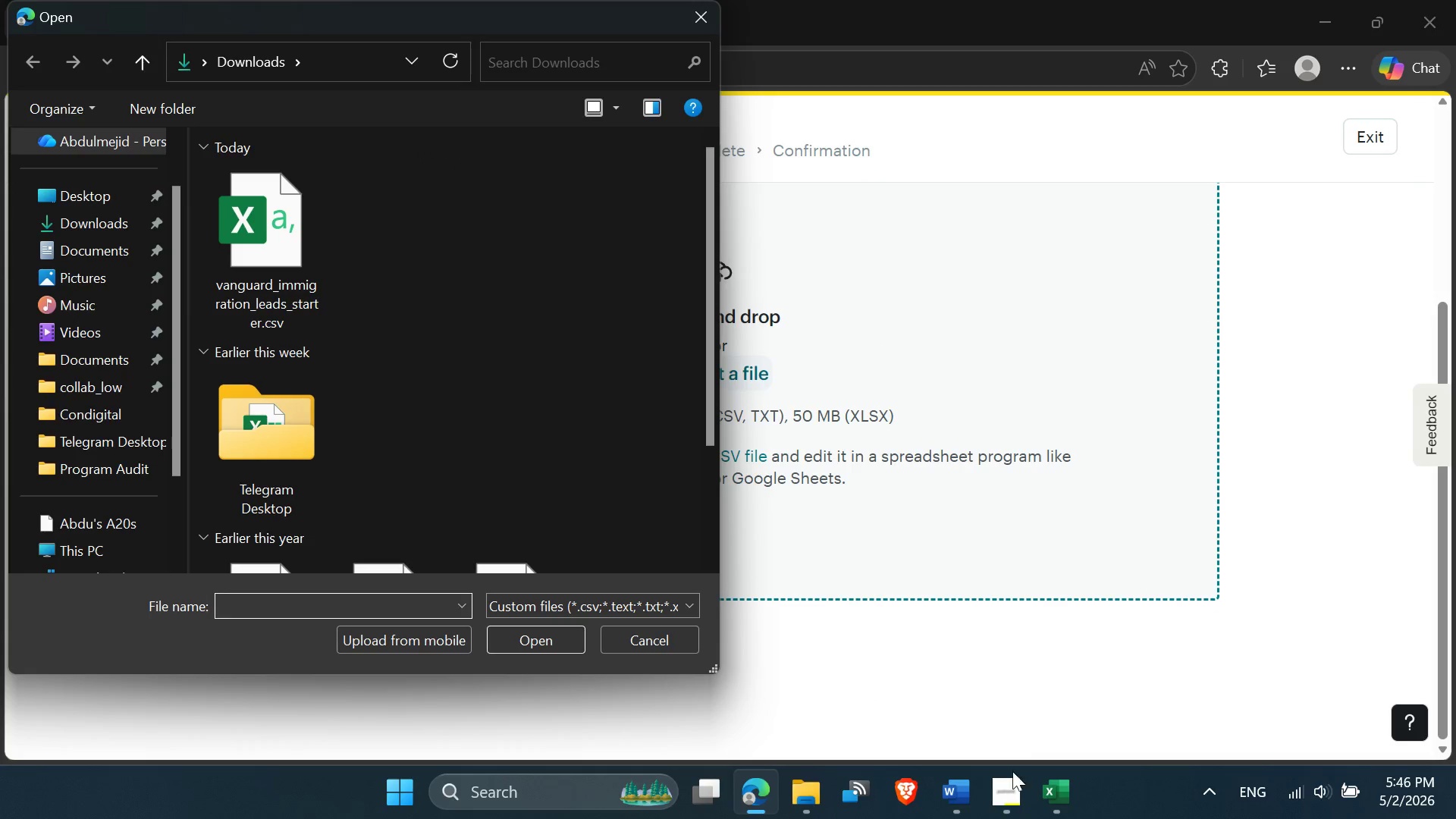 
left_click([1053, 814])
 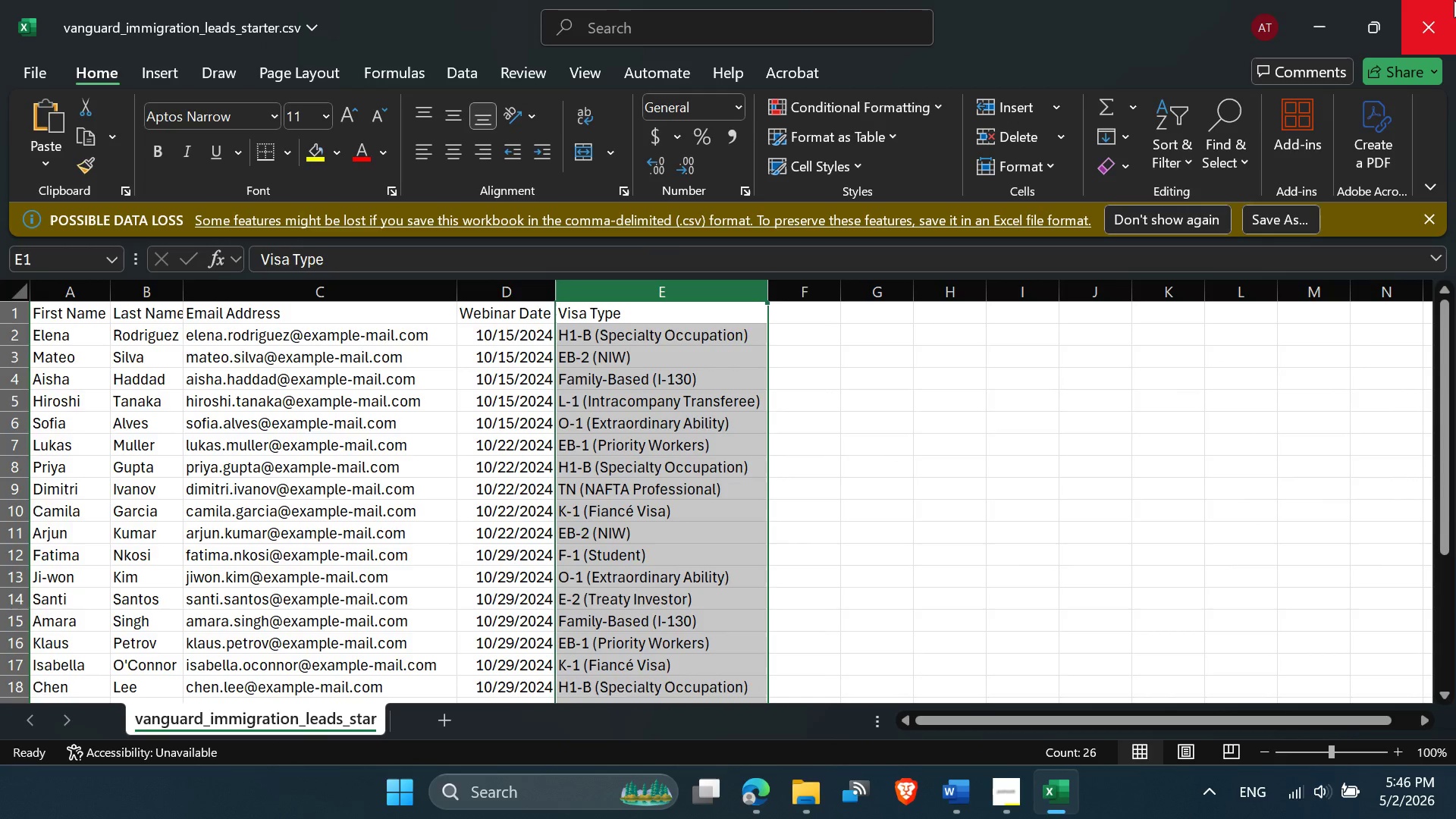 
left_click([1446, 12])
 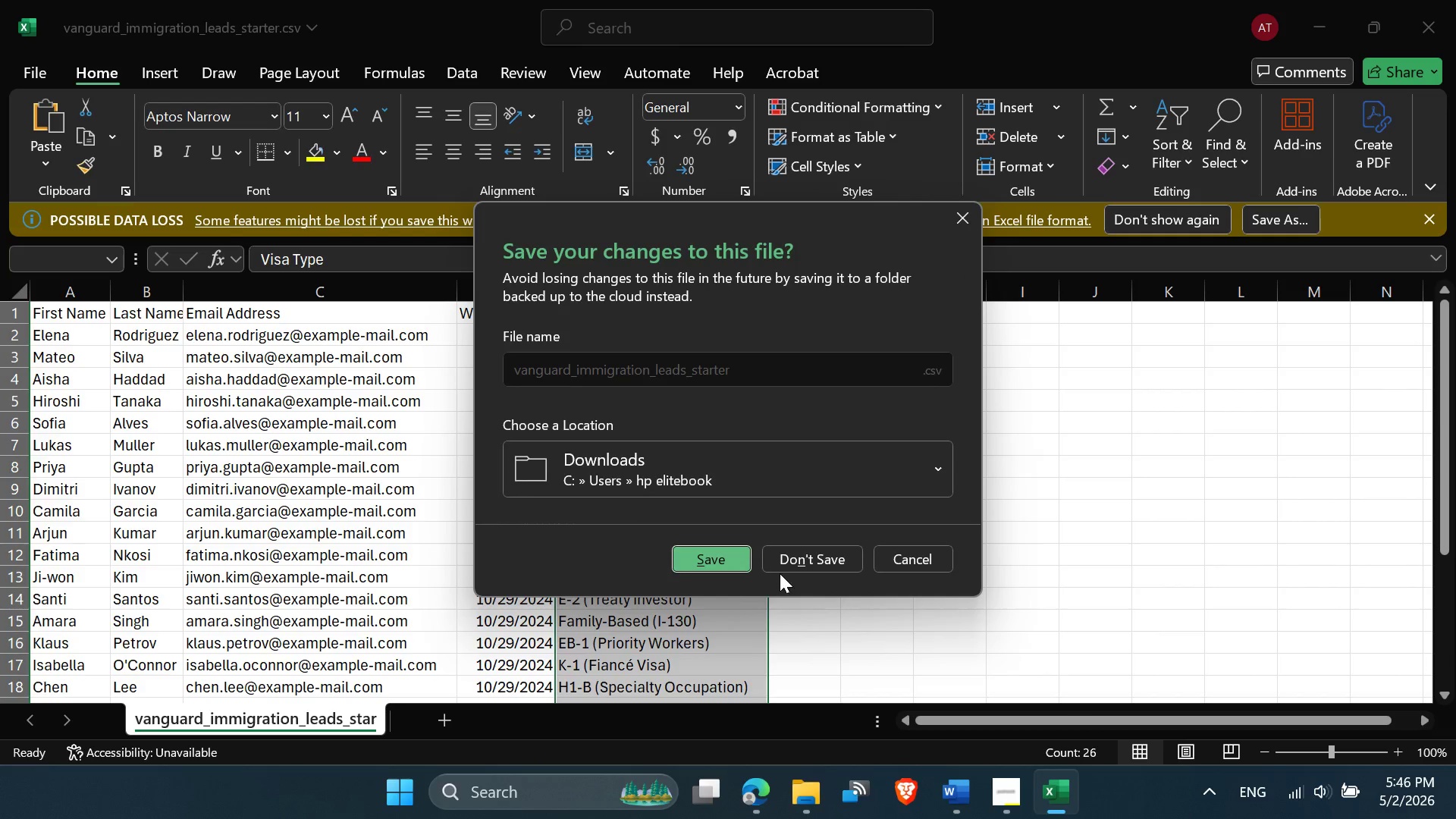 
left_click([784, 570])
 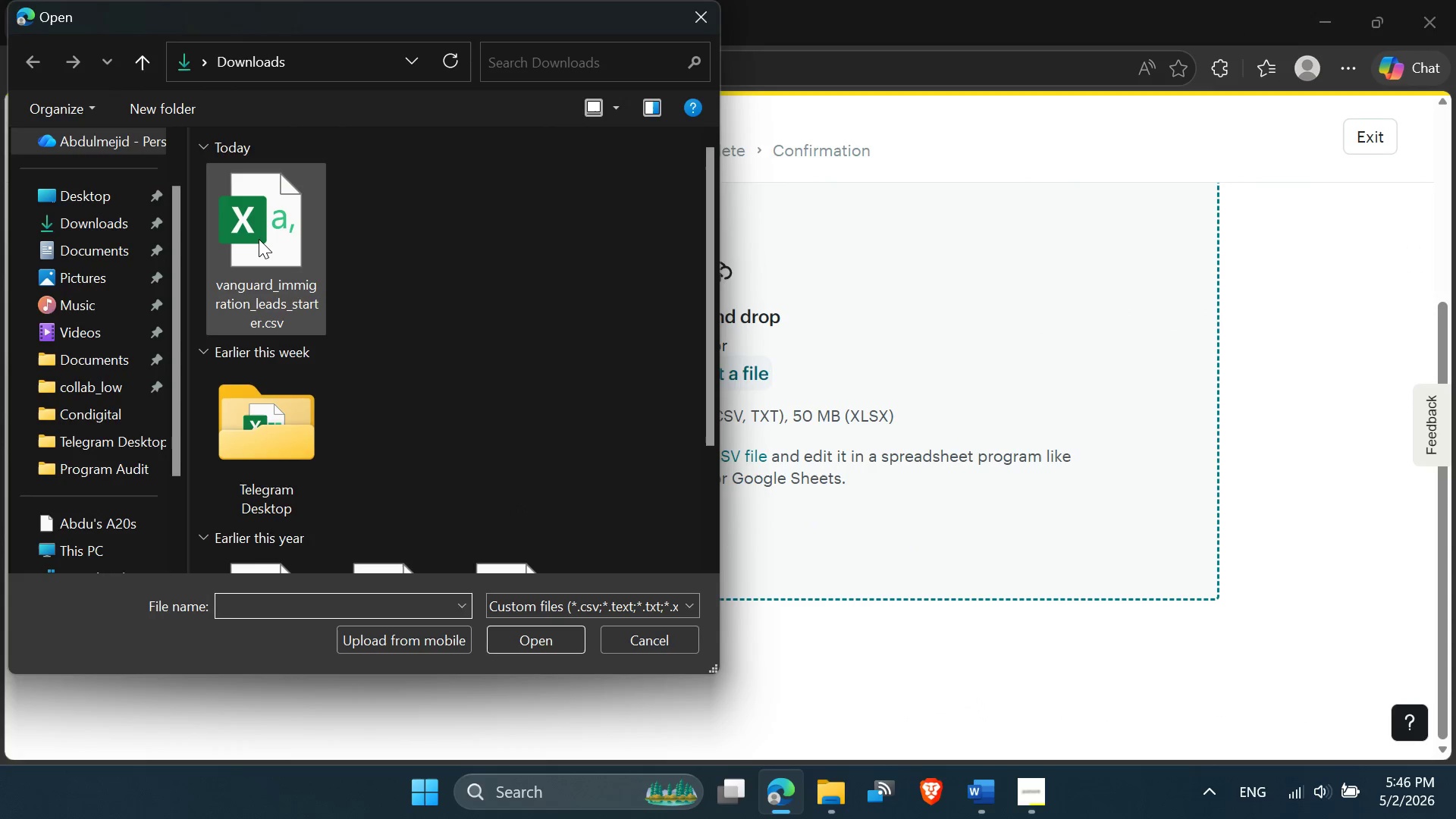 
double_click([259, 239])
 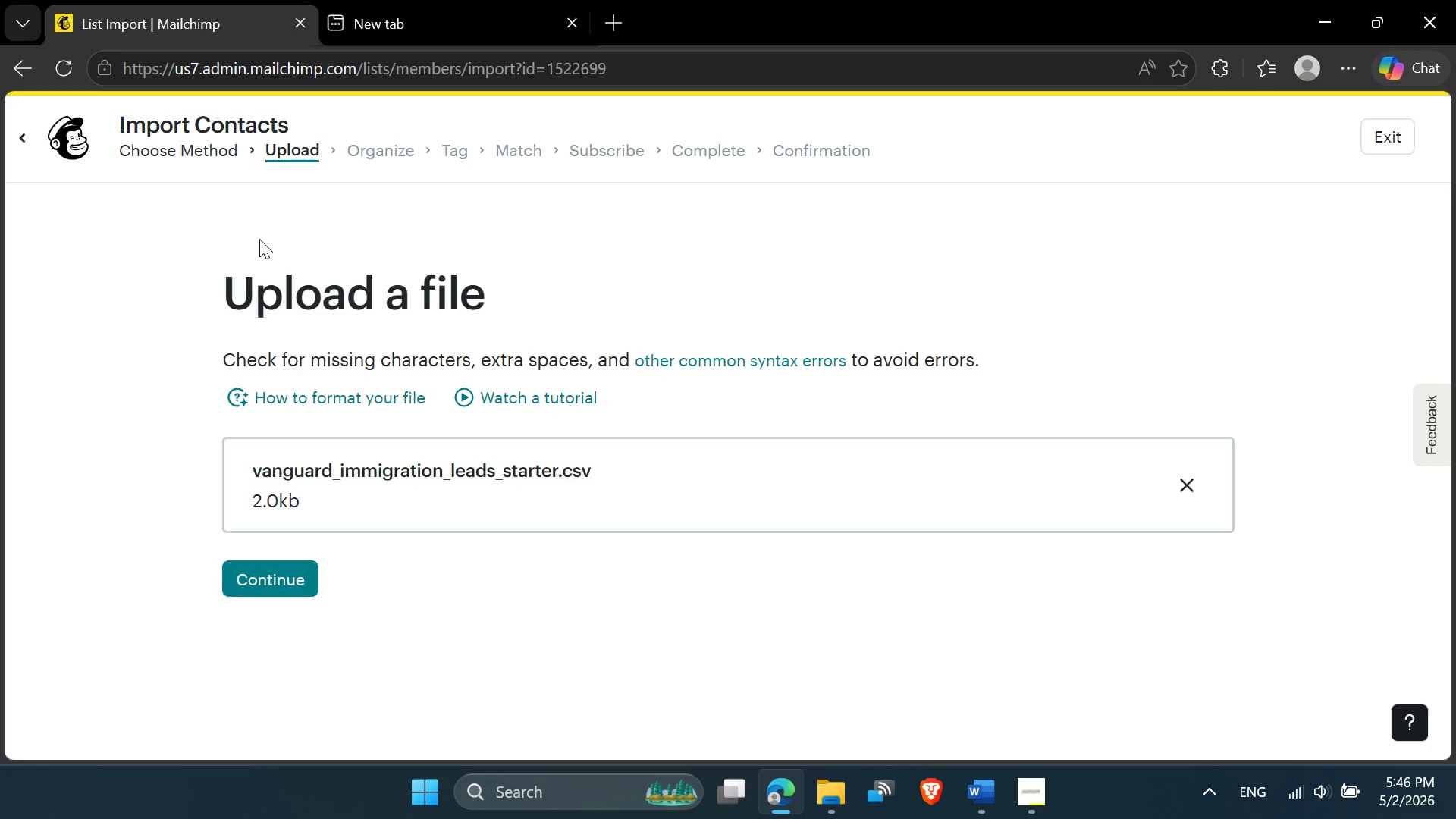 
wait(46.06)
 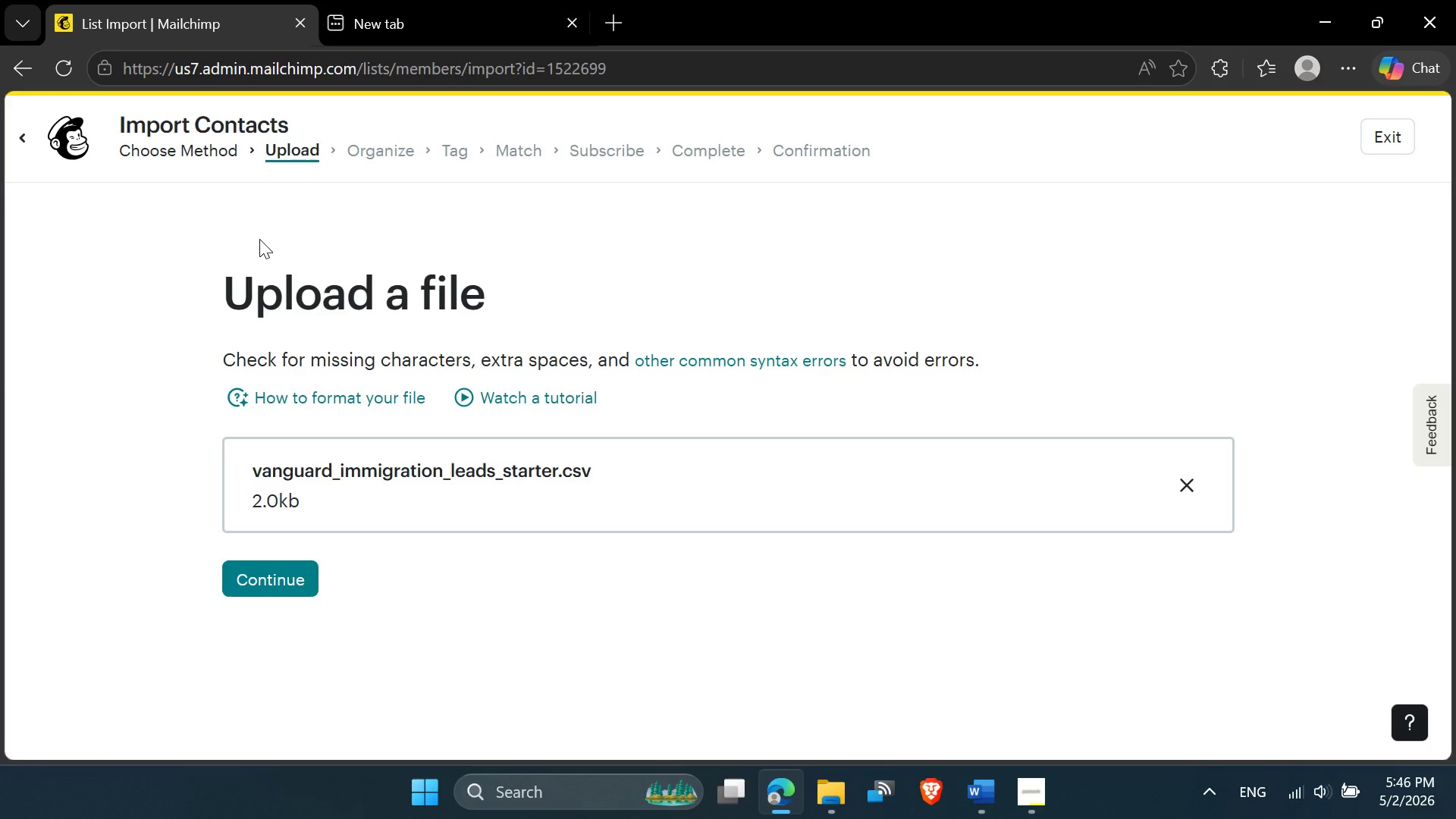 
left_click([268, 585])
 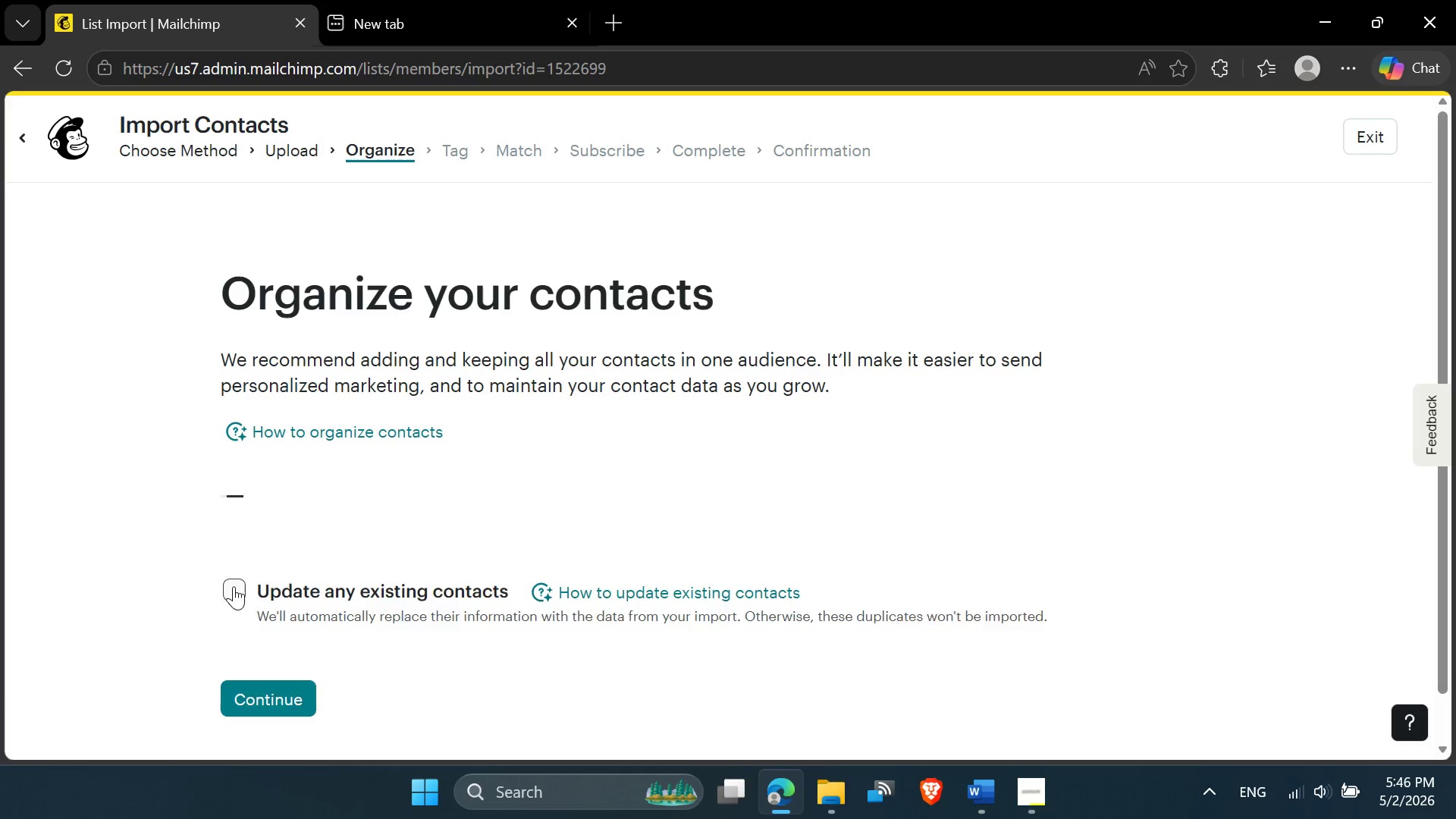 
wait(7.34)
 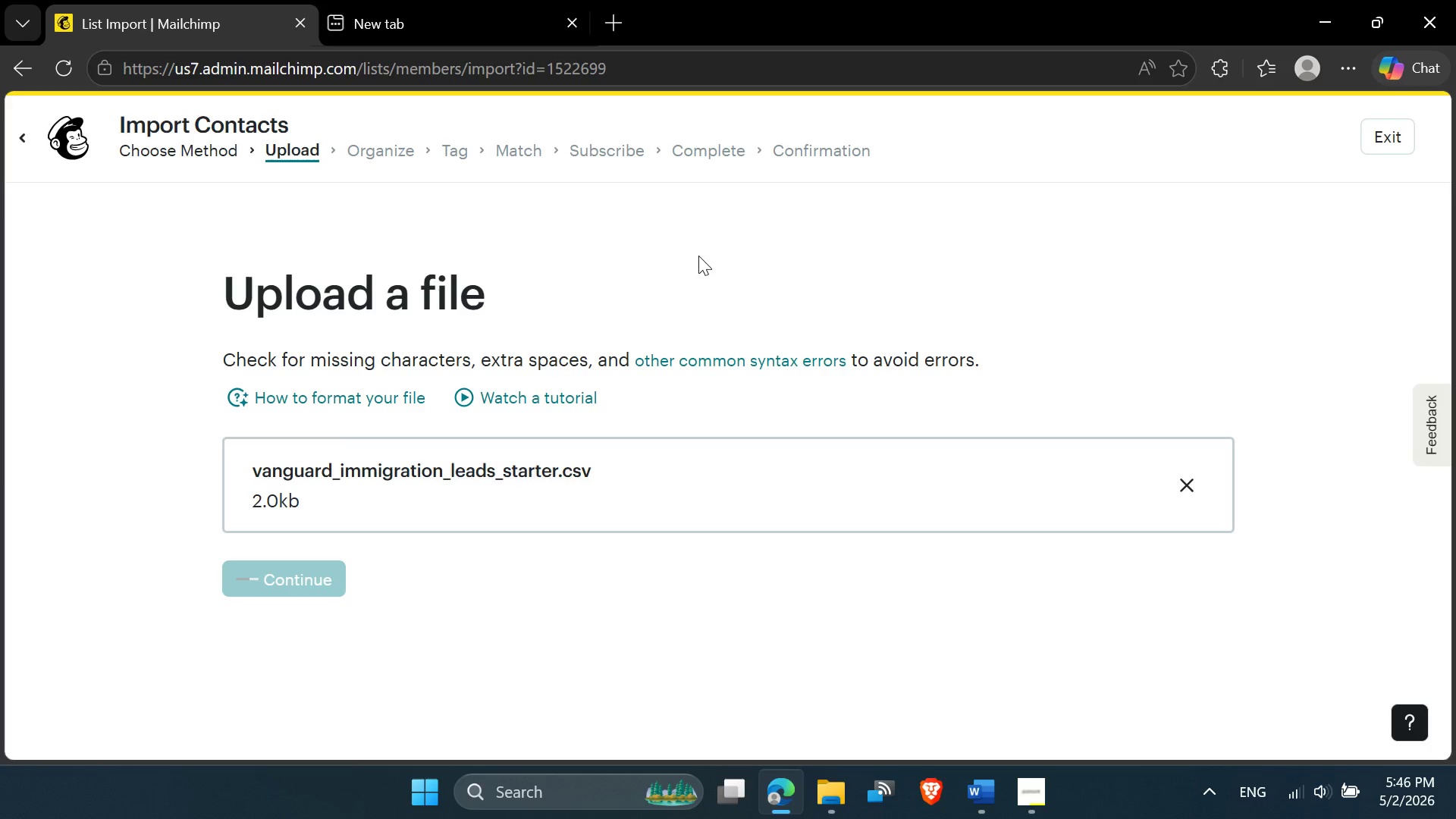 
left_click([369, 538])
 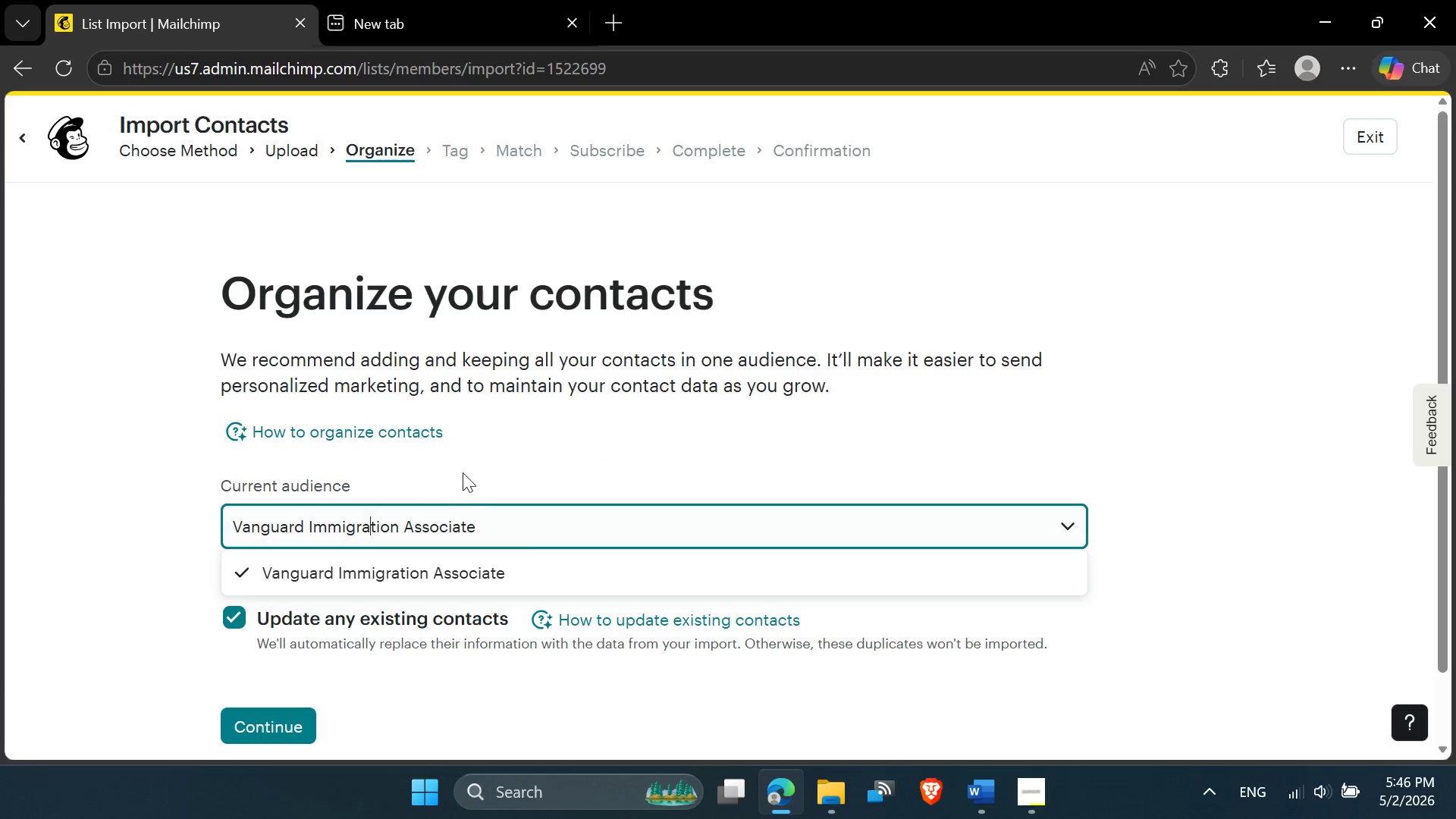 
left_click([466, 469])
 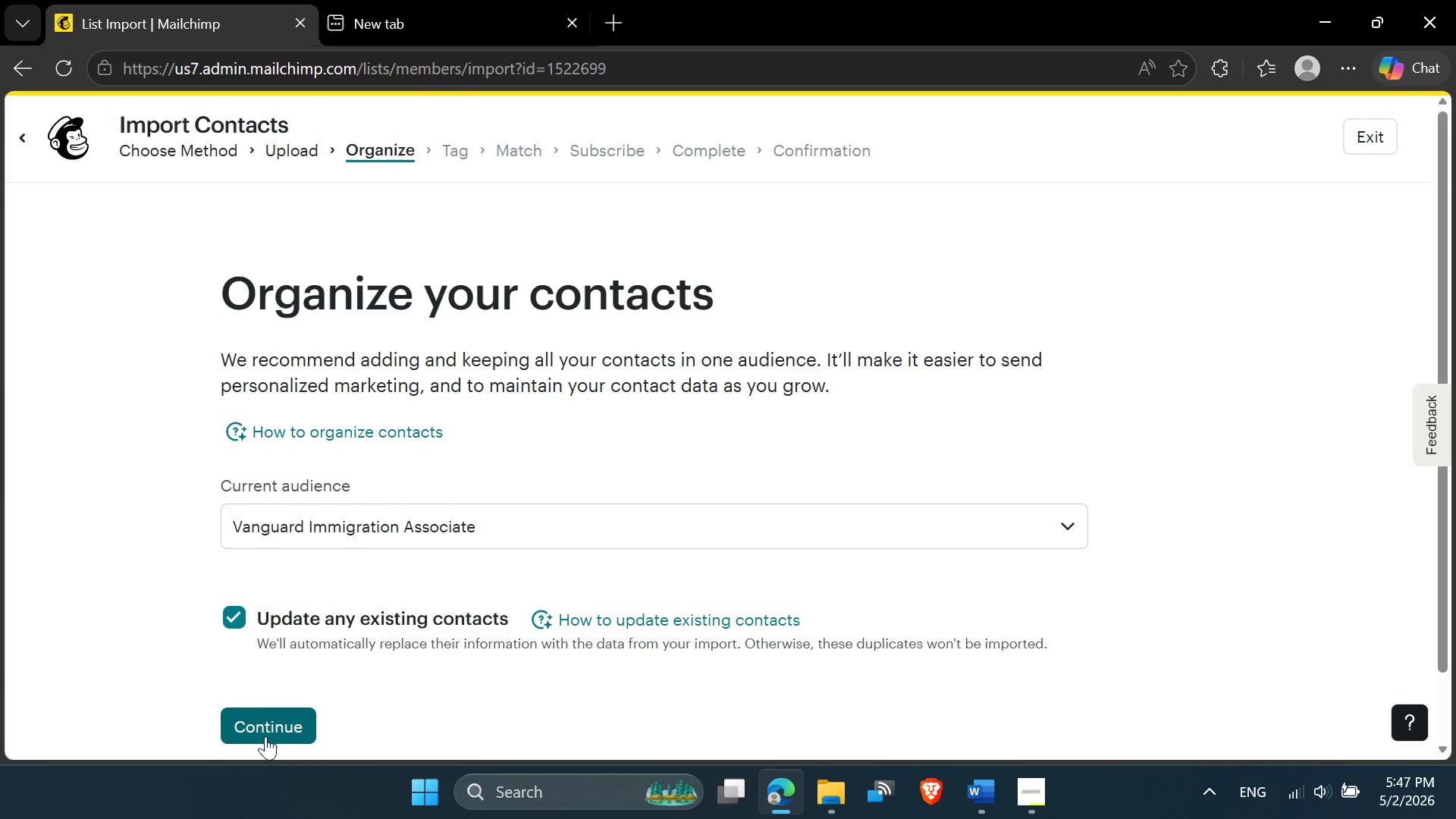 
left_click([270, 732])
 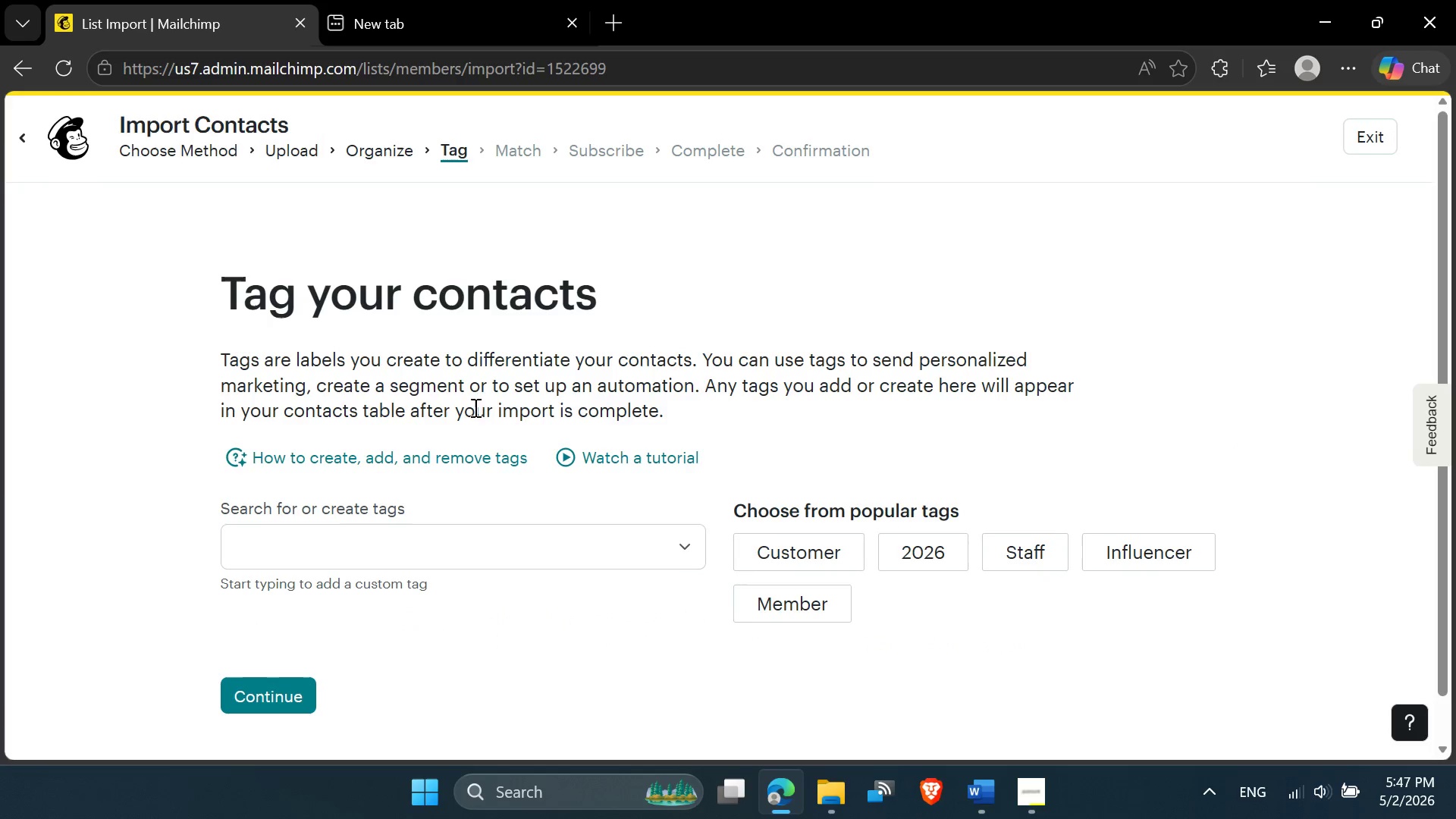 
scroll: coordinate [472, 441], scroll_direction: down, amount: 1.0
 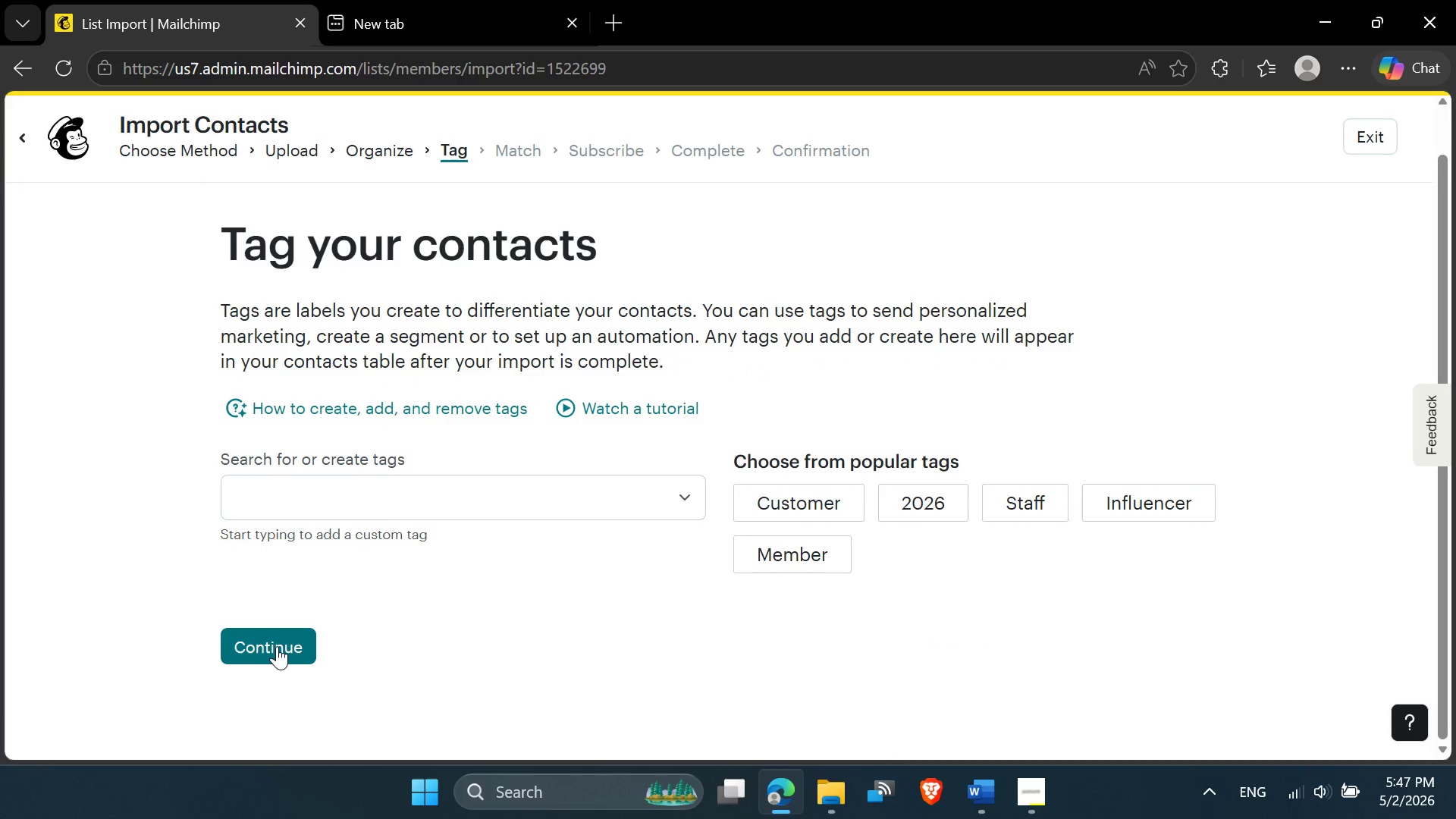 
left_click([276, 648])
 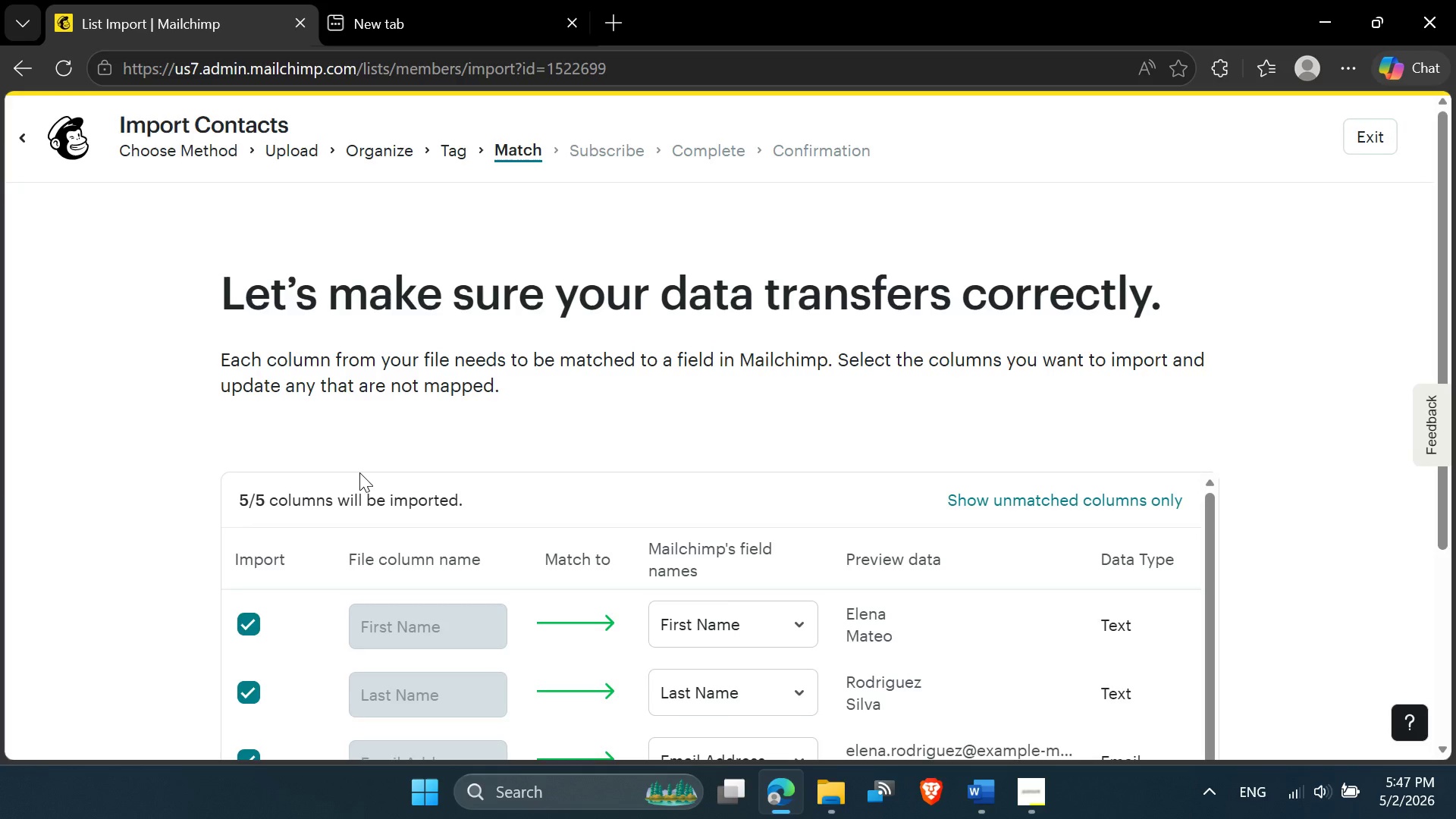 
scroll: coordinate [637, 593], scroll_direction: down, amount: 5.0
 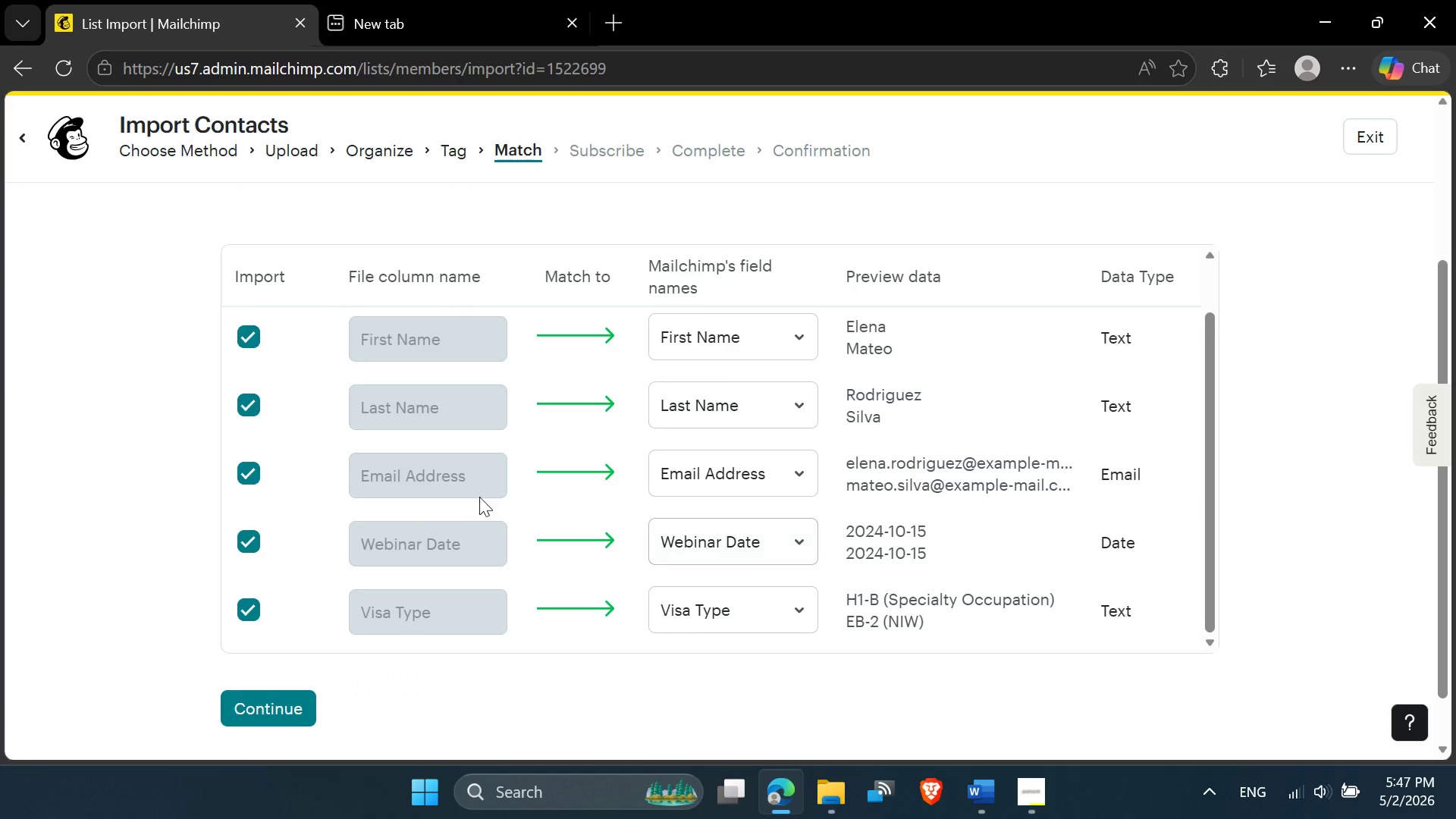 
wait(8.73)
 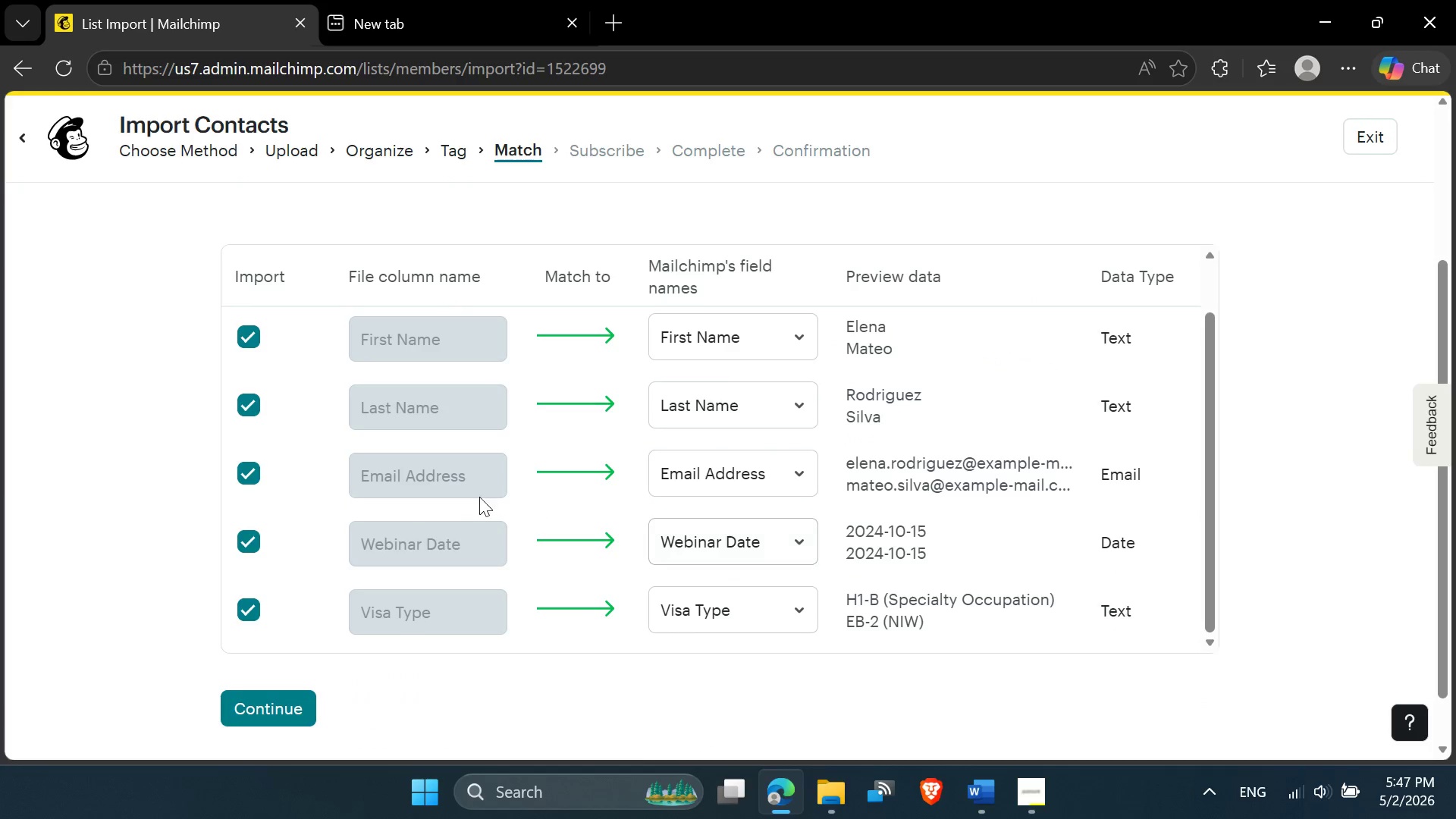 
scroll: coordinate [353, 507], scroll_direction: down, amount: 5.0
 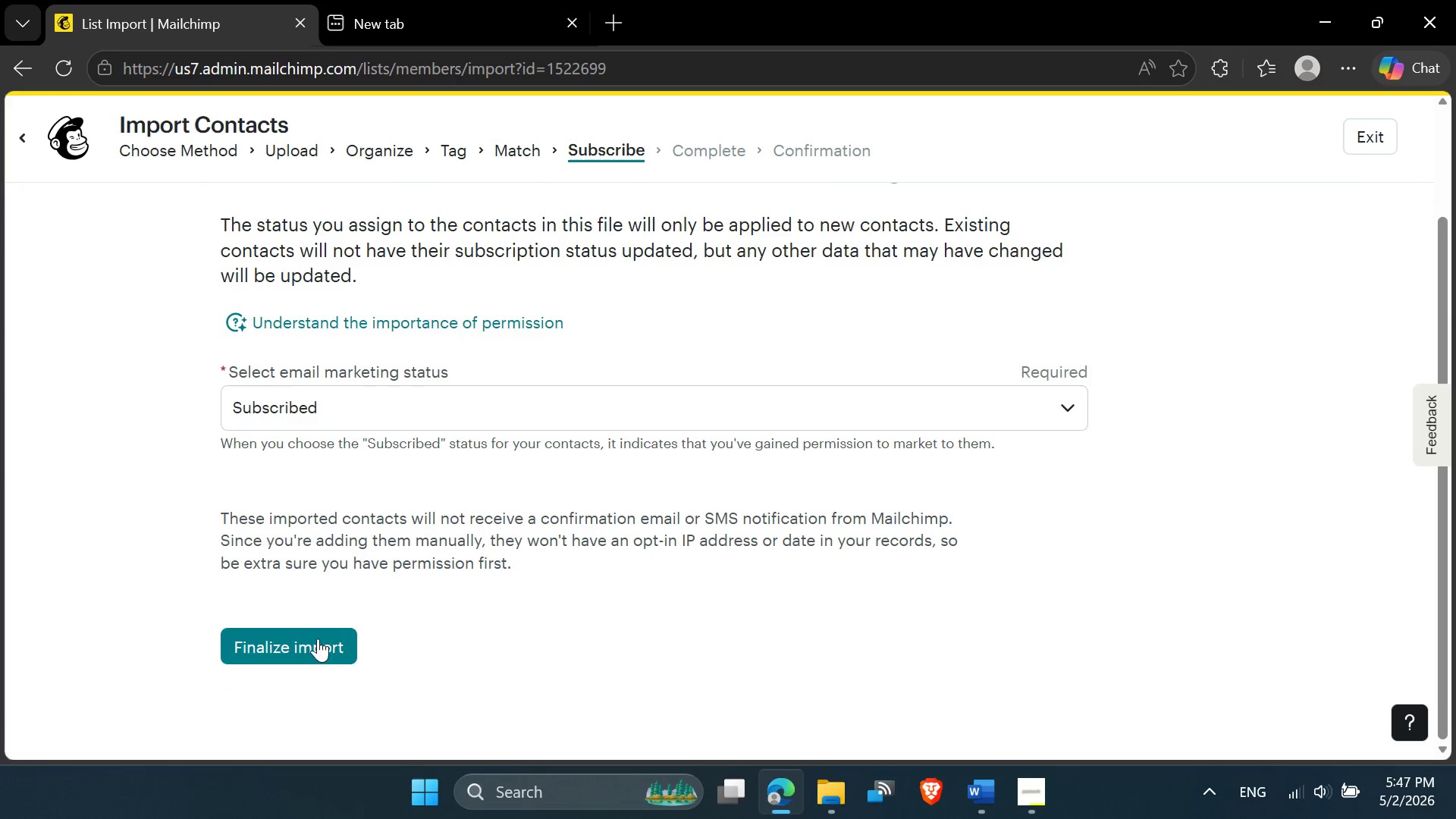 
left_click([315, 642])
 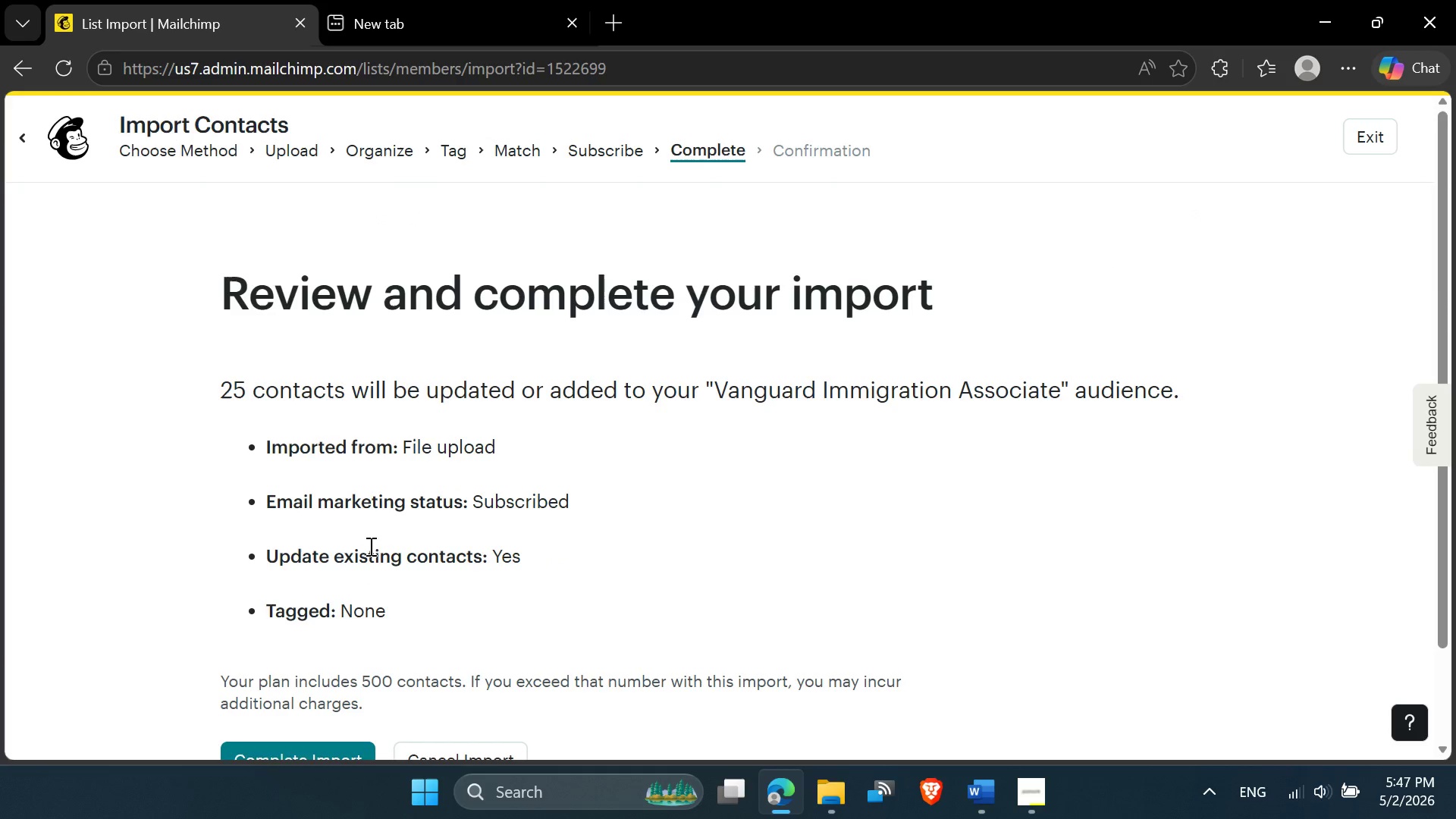 
scroll: coordinate [365, 531], scroll_direction: down, amount: 5.0
 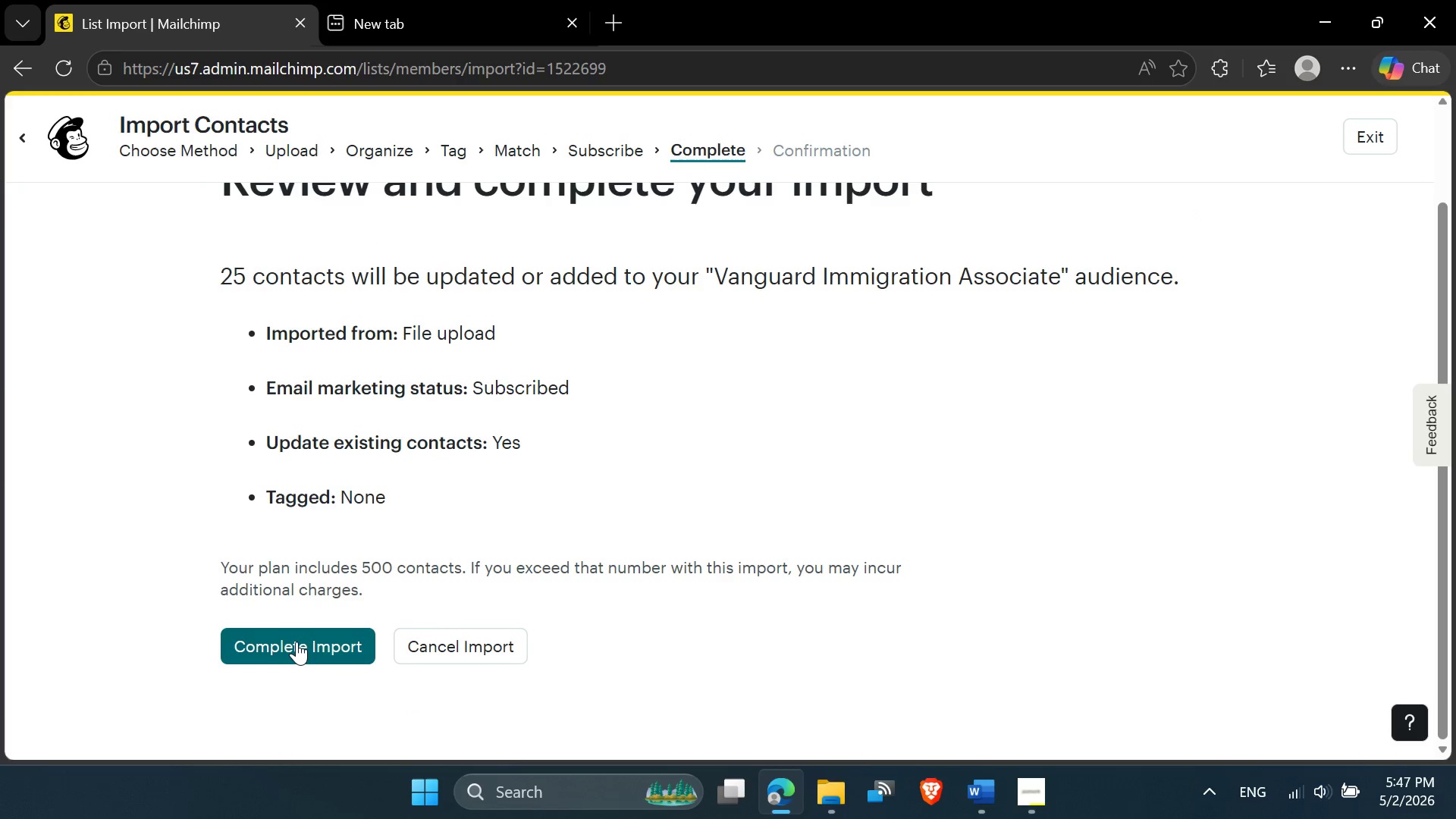 
left_click([297, 642])
 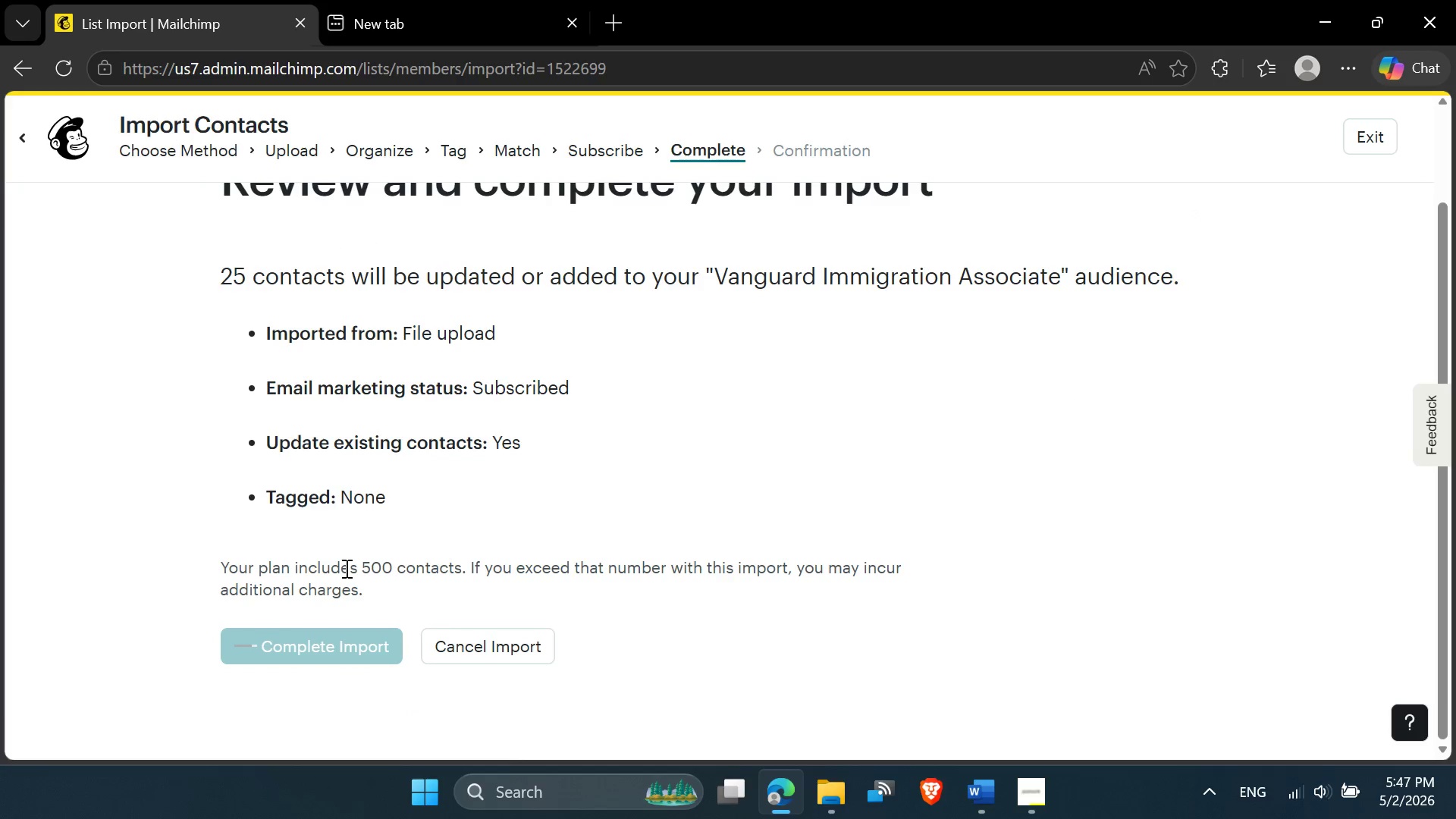 
mouse_move([546, 406])
 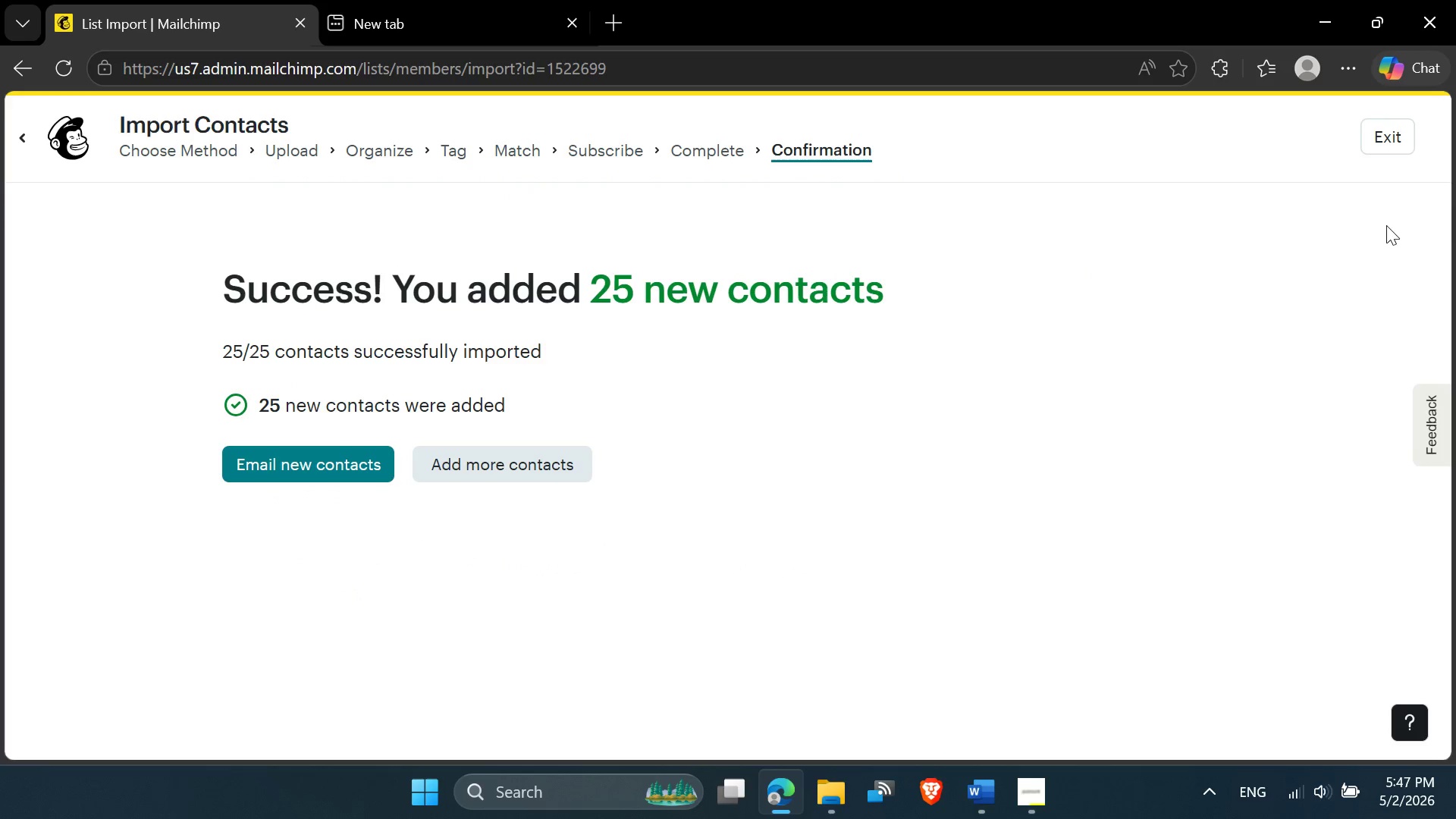 
left_click([1376, 145])
 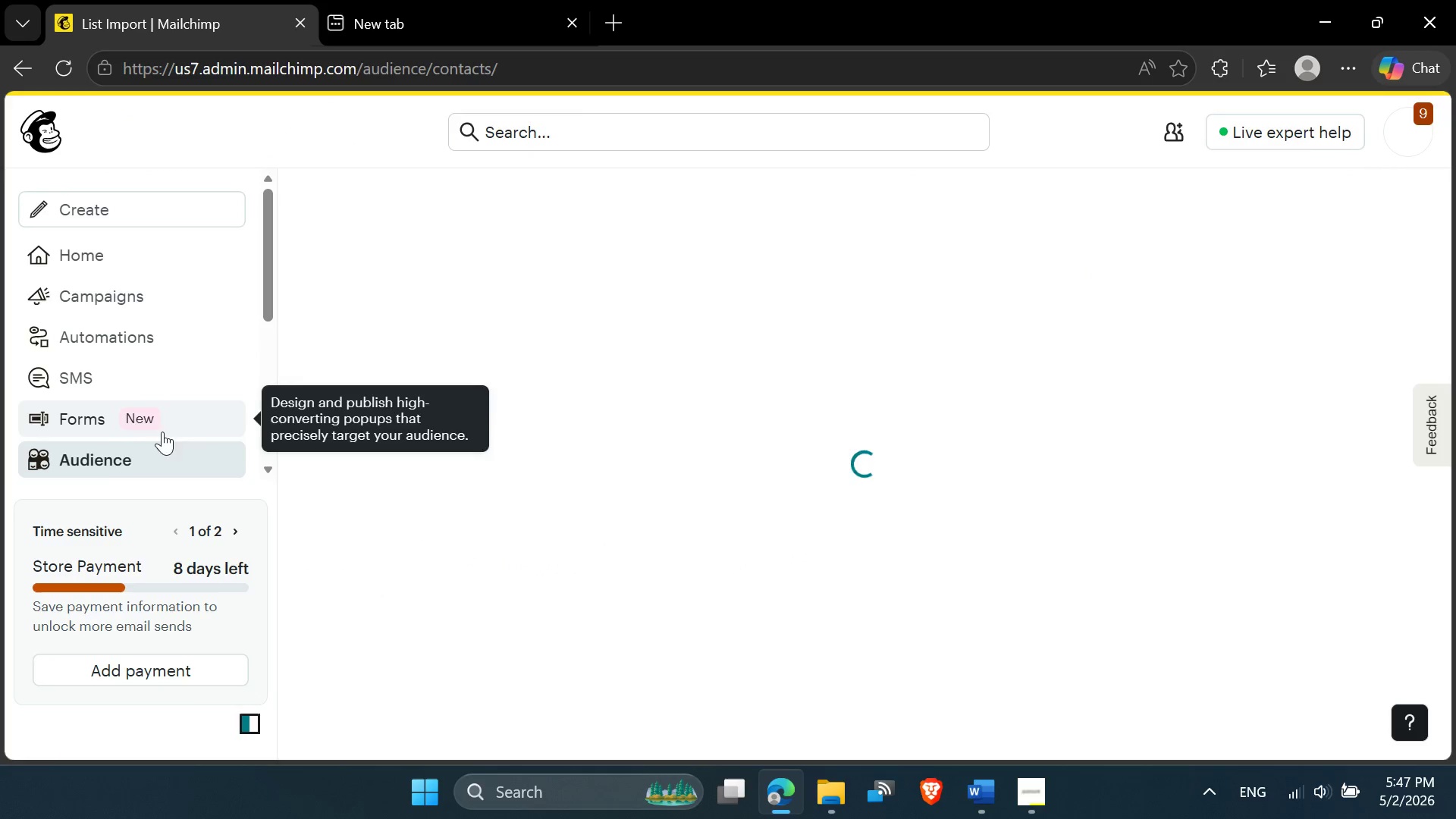 
left_click([121, 453])